 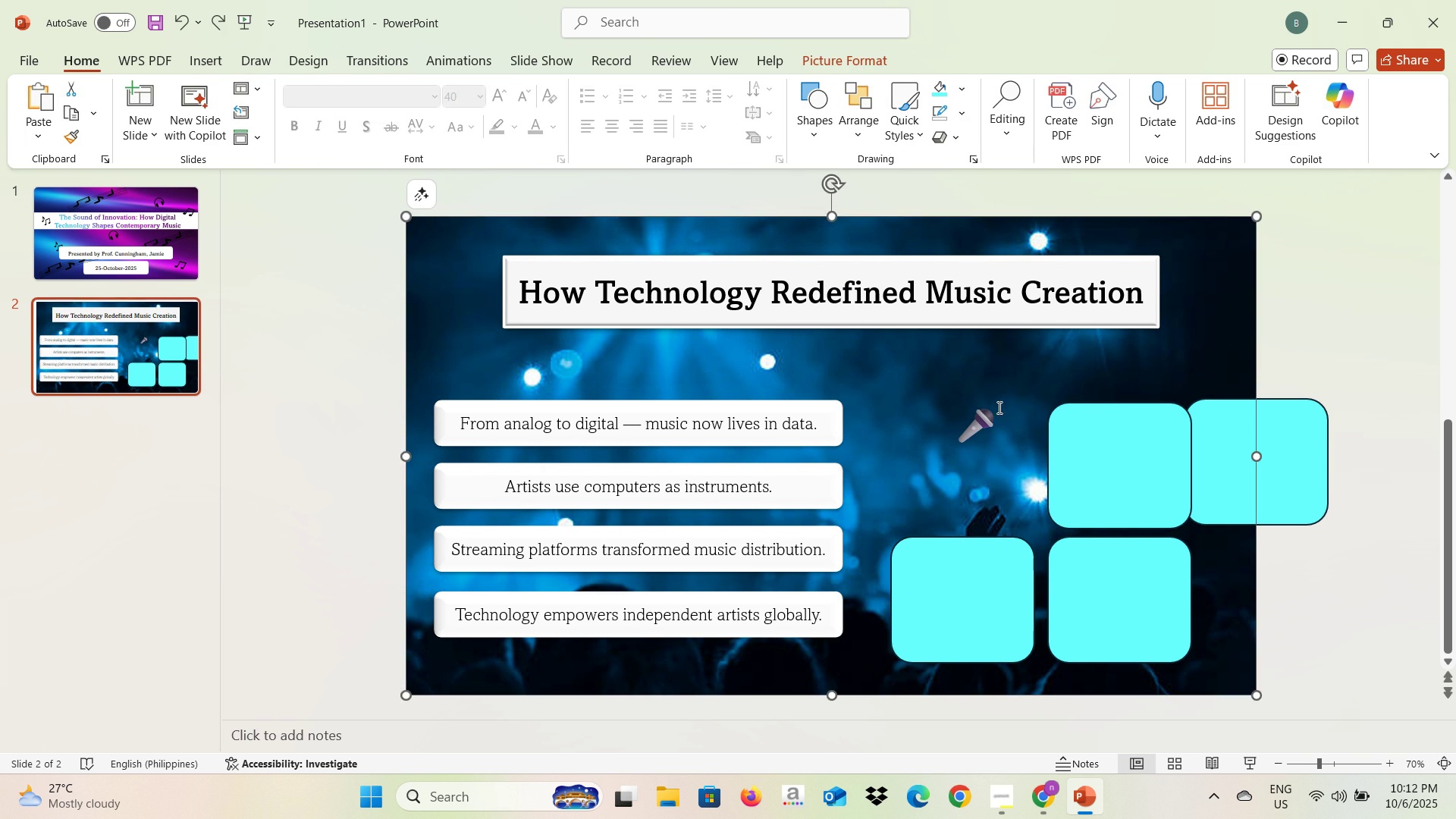 
left_click([981, 419])
 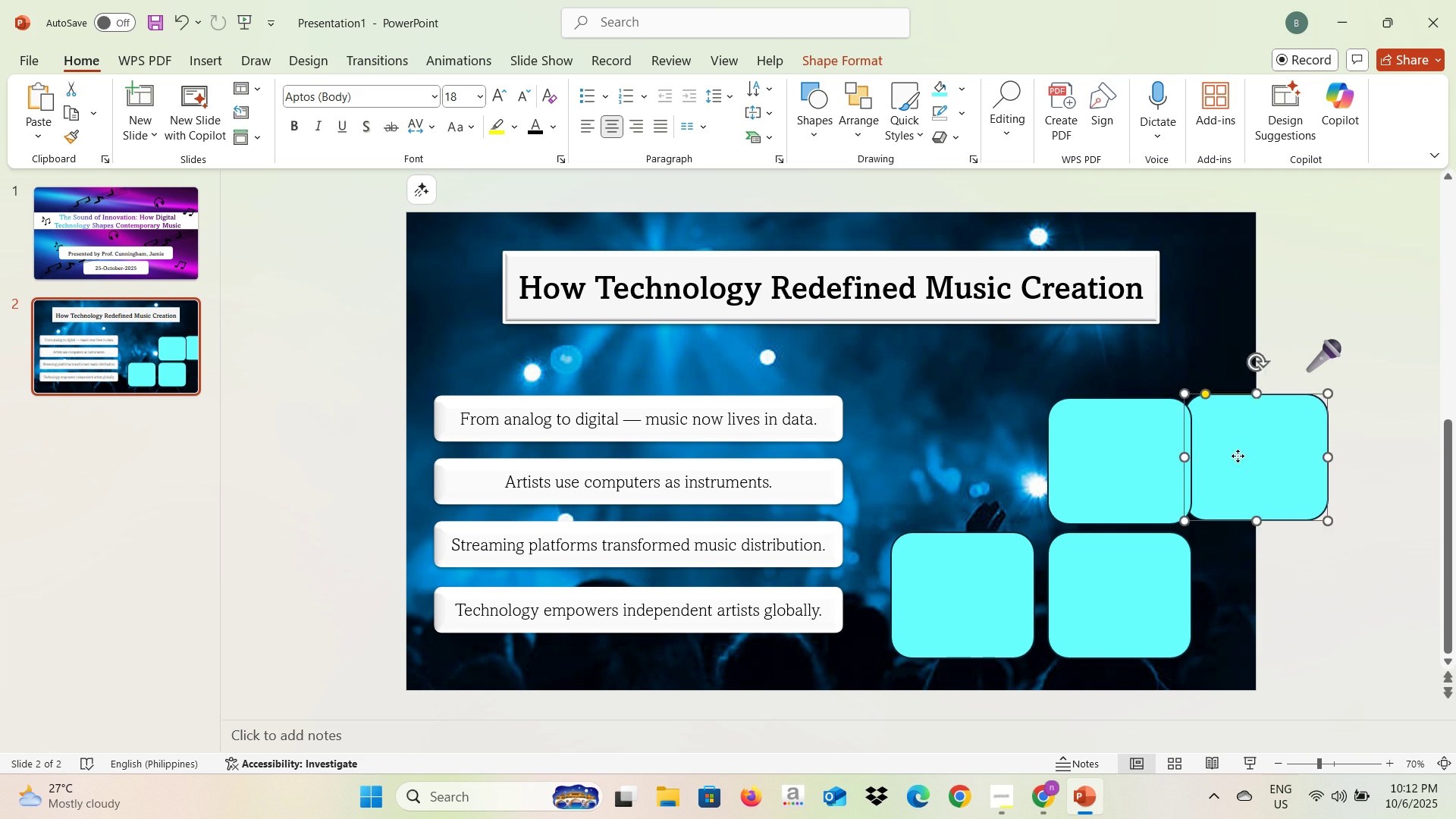 
wait(8.01)
 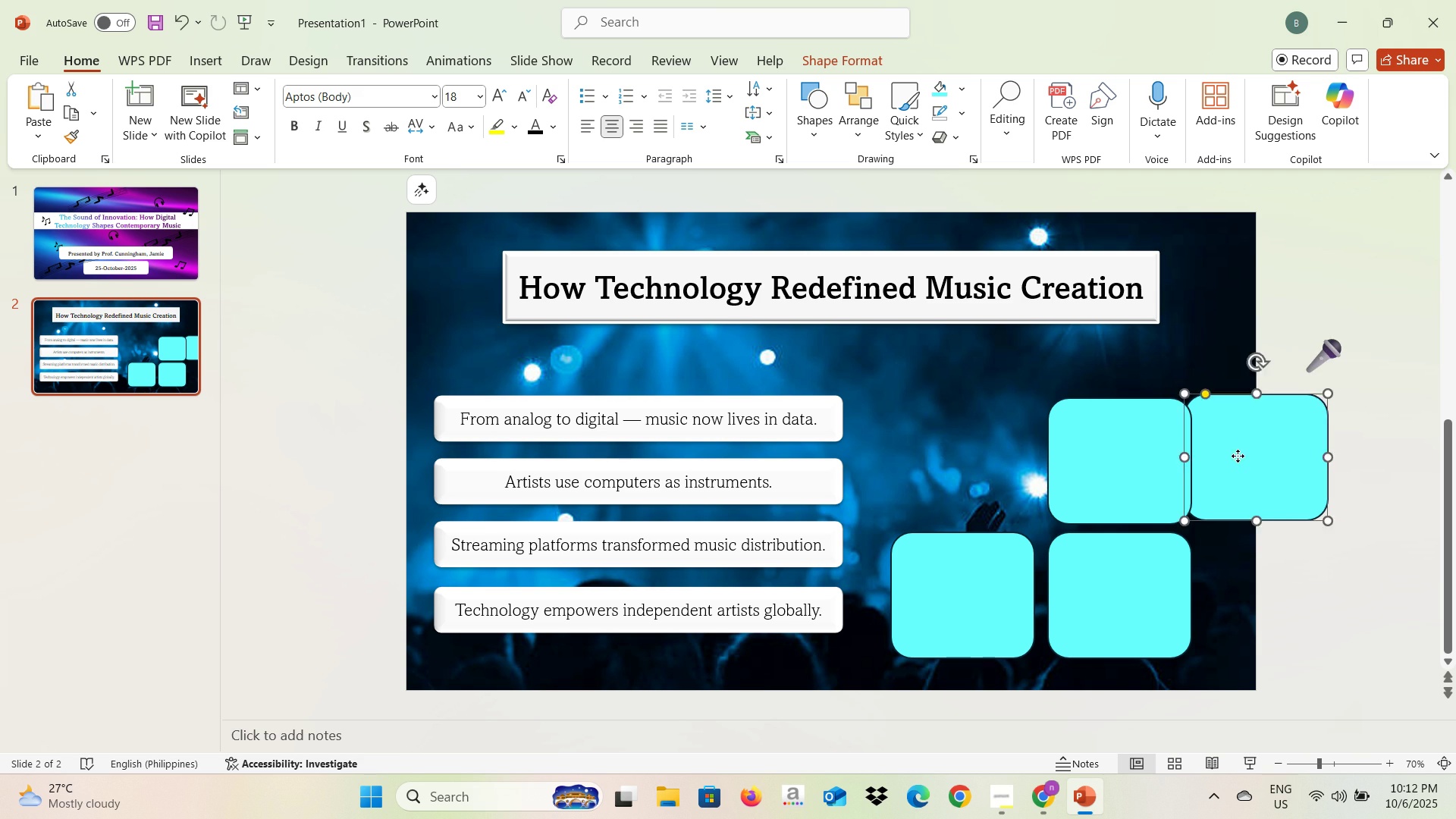 
left_click([1324, 353])
 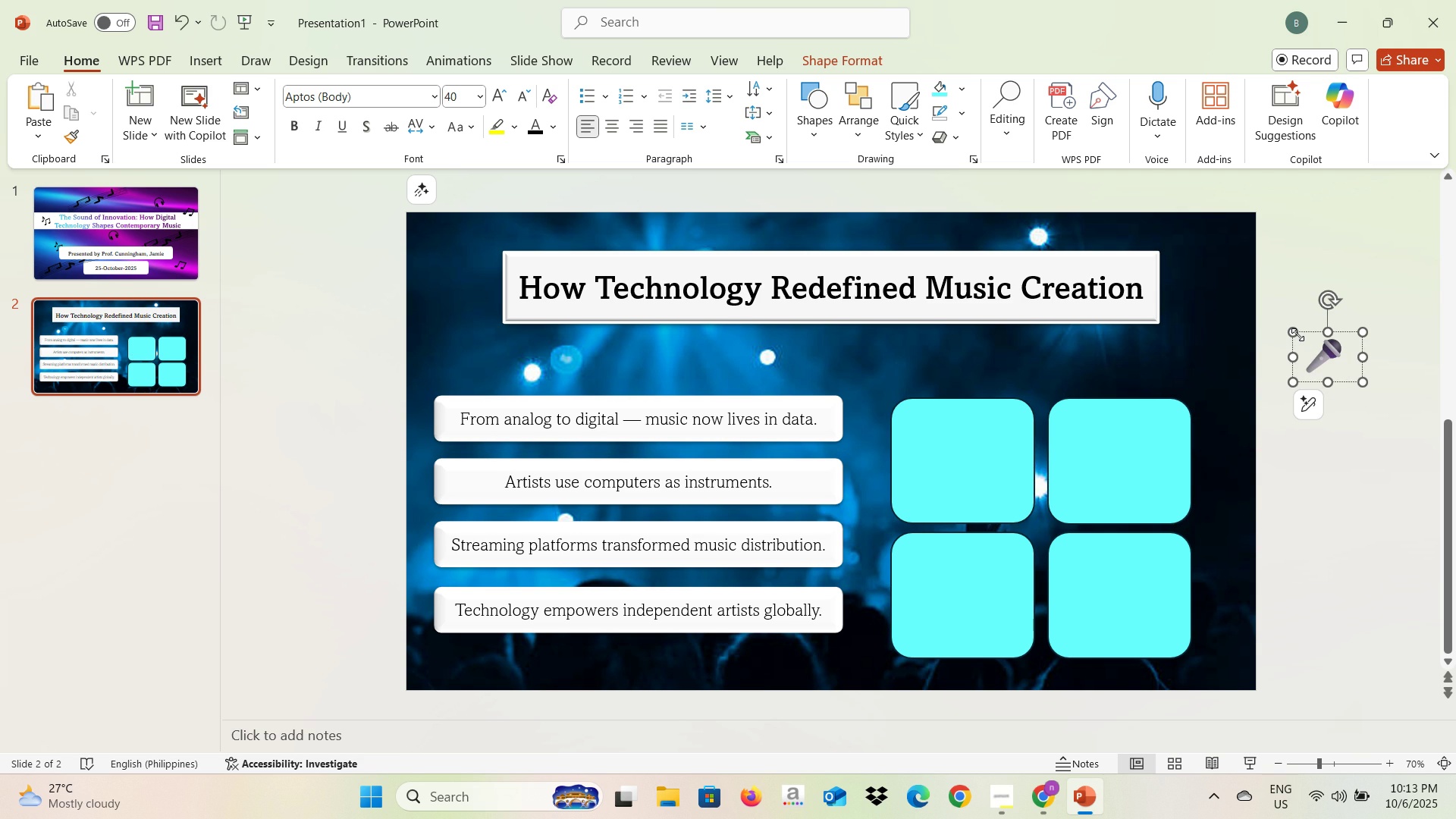 
left_click([1298, 334])
 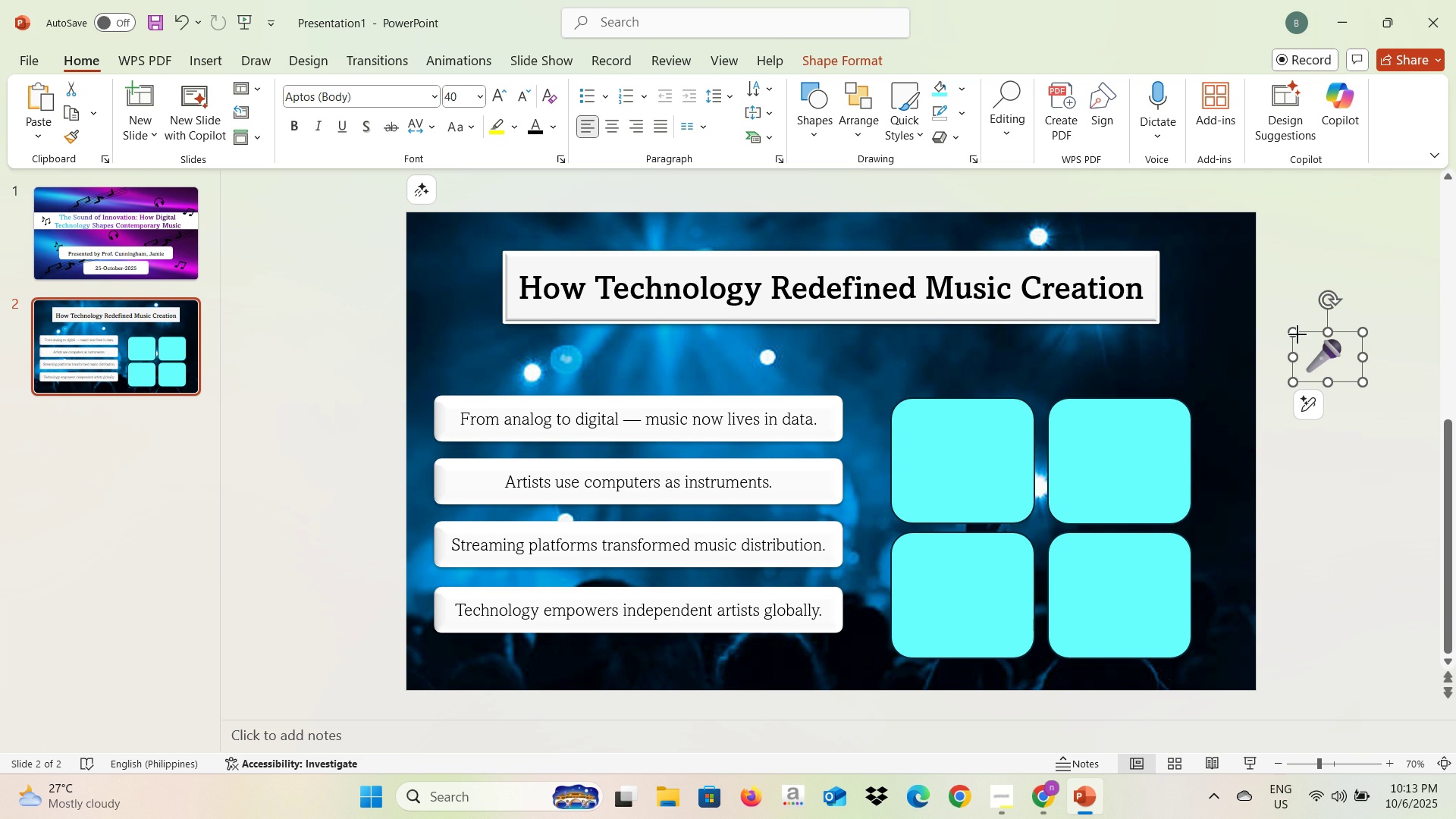 
right_click([1298, 334])
 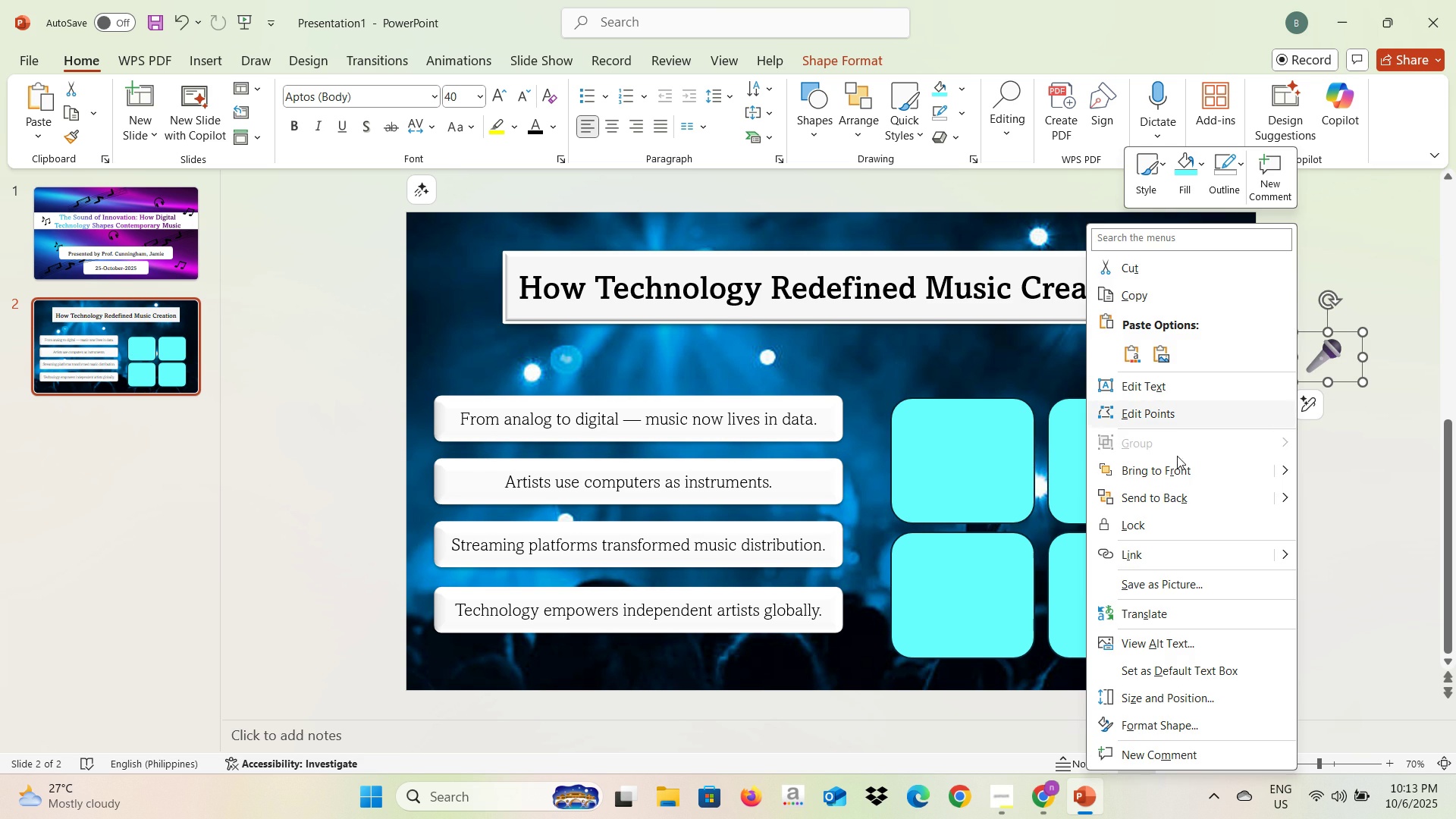 
left_click([1177, 469])
 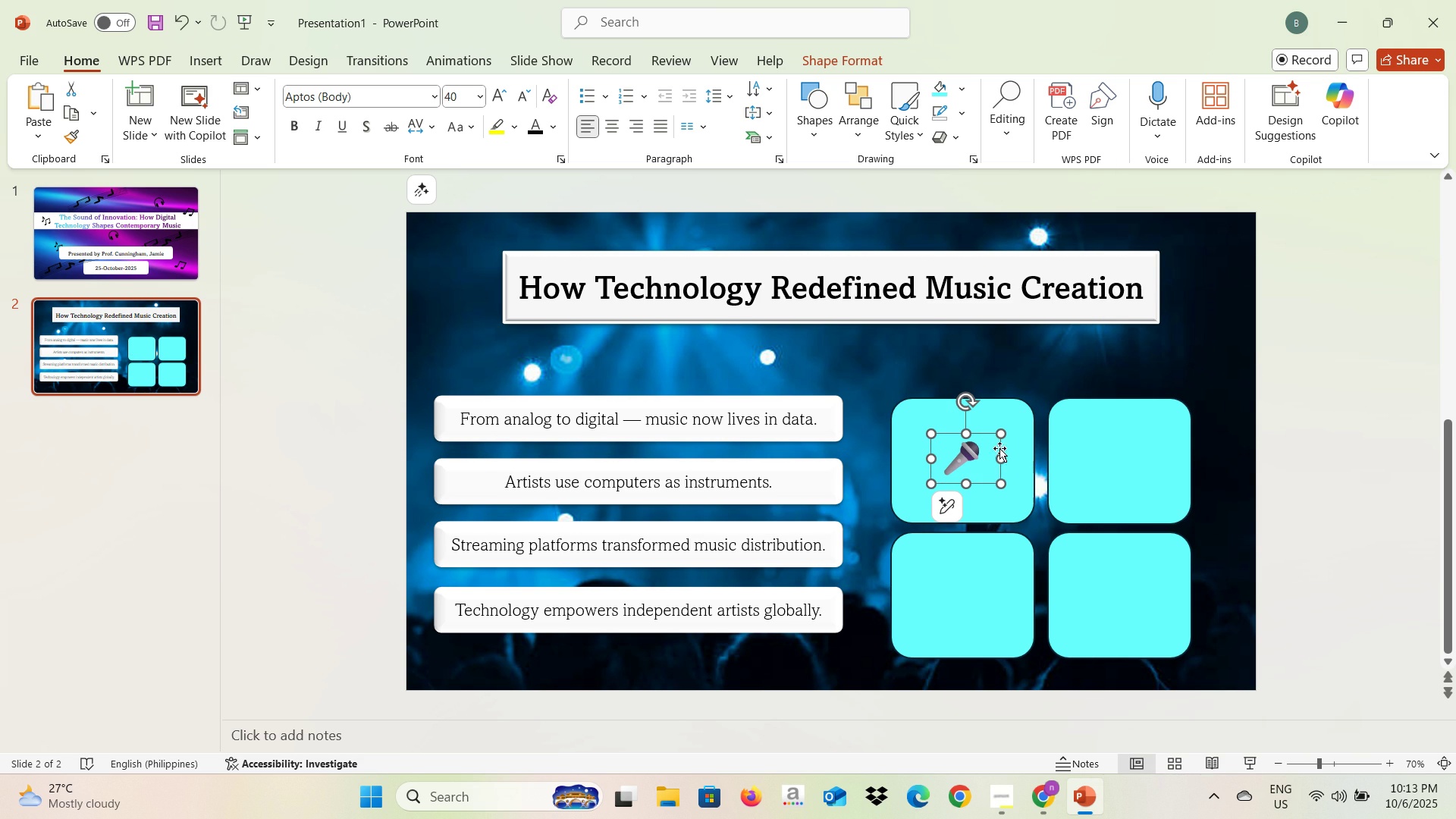 
wait(5.38)
 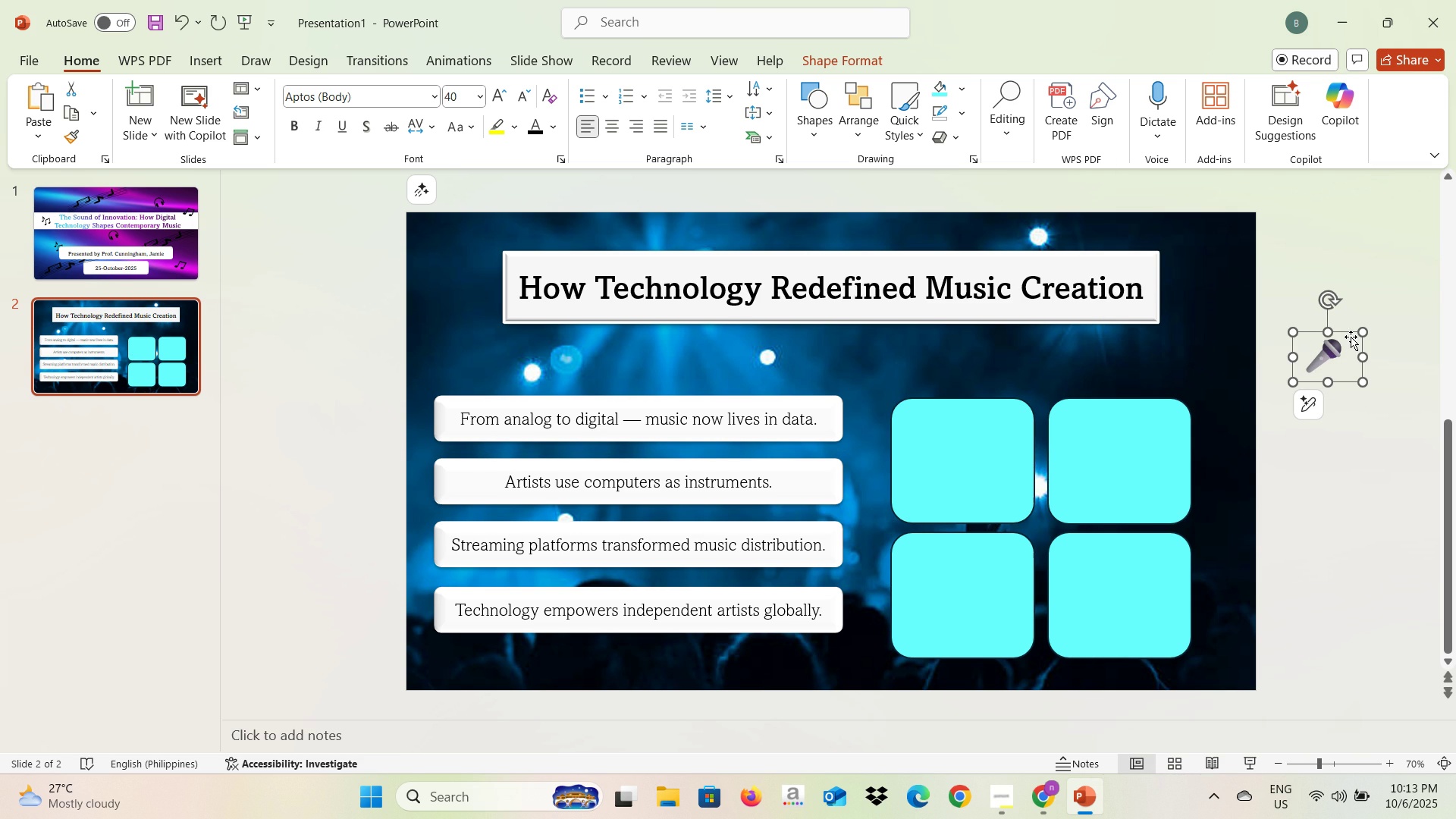 
left_click([948, 458])